 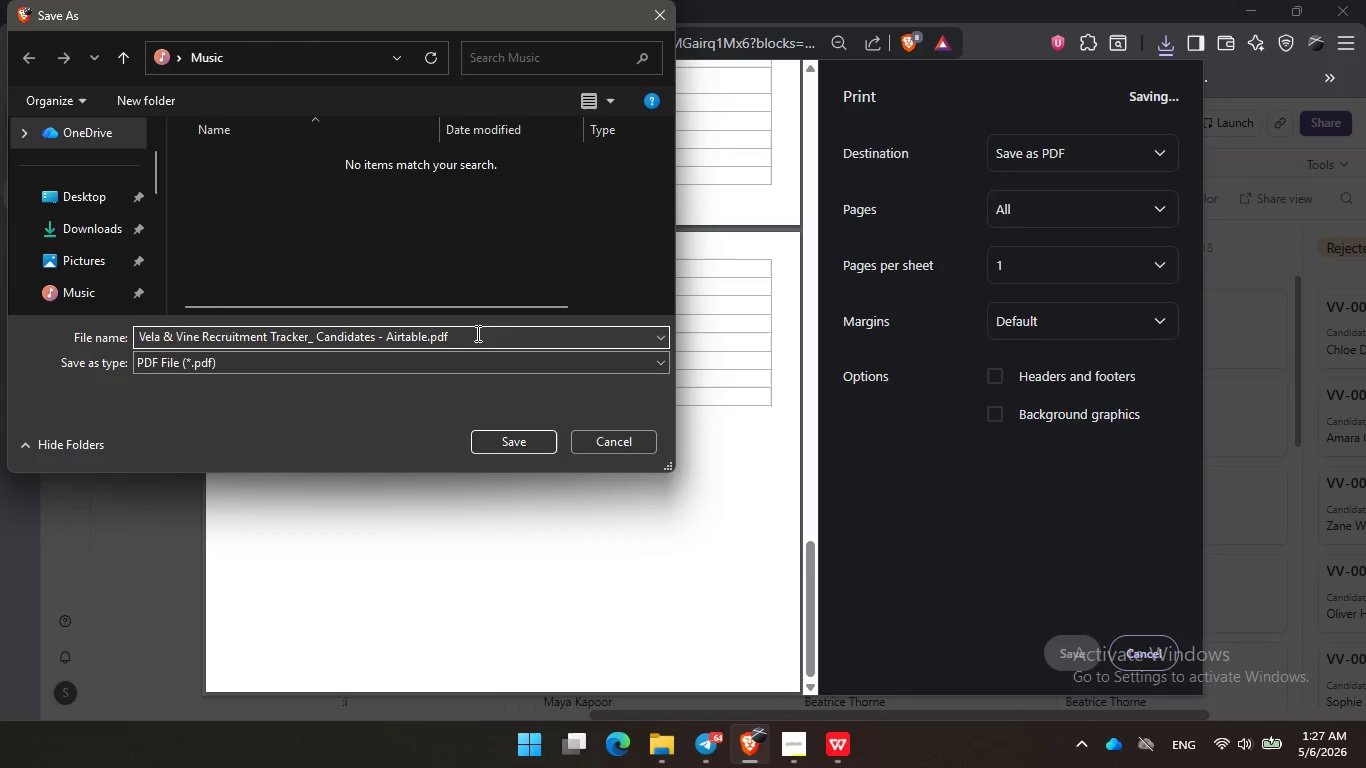 
key(Control+A)
 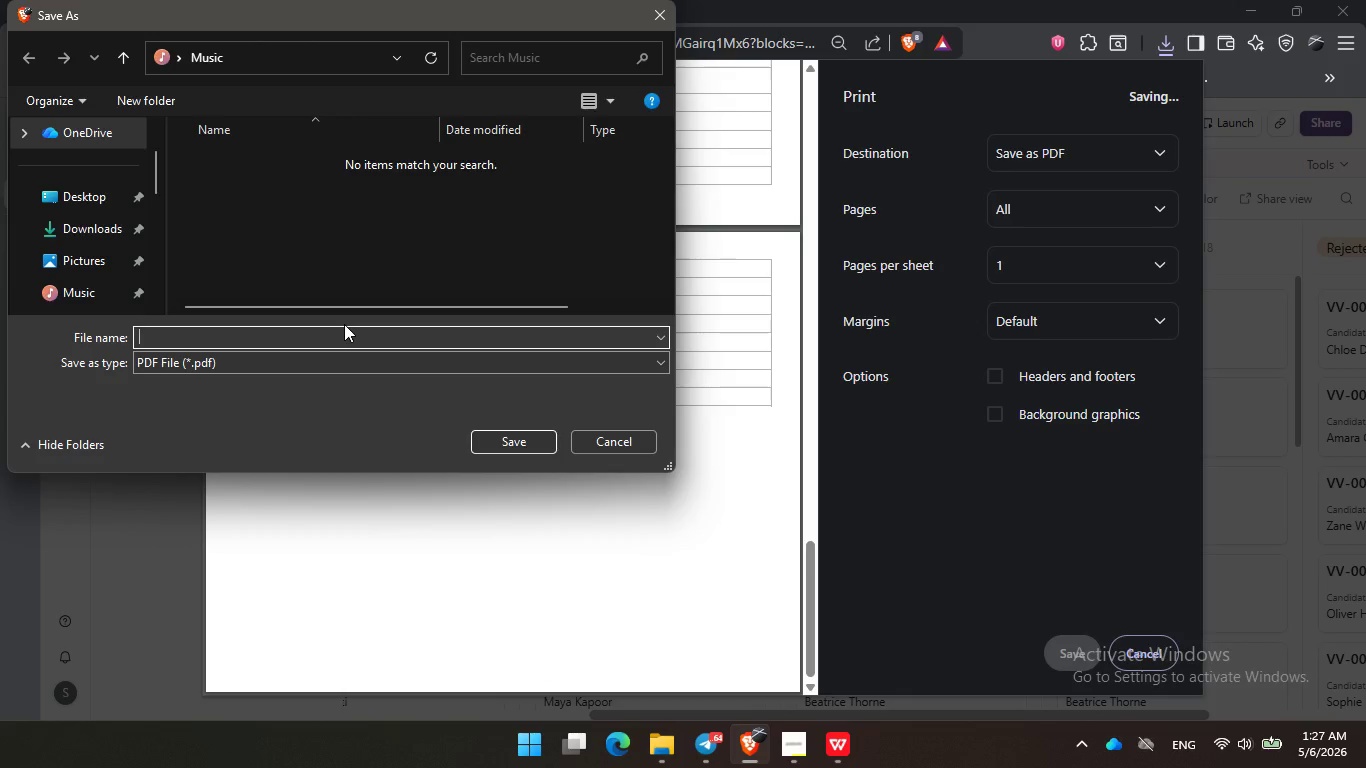 
key(Backspace)
type(Kanban Pipeline View)
 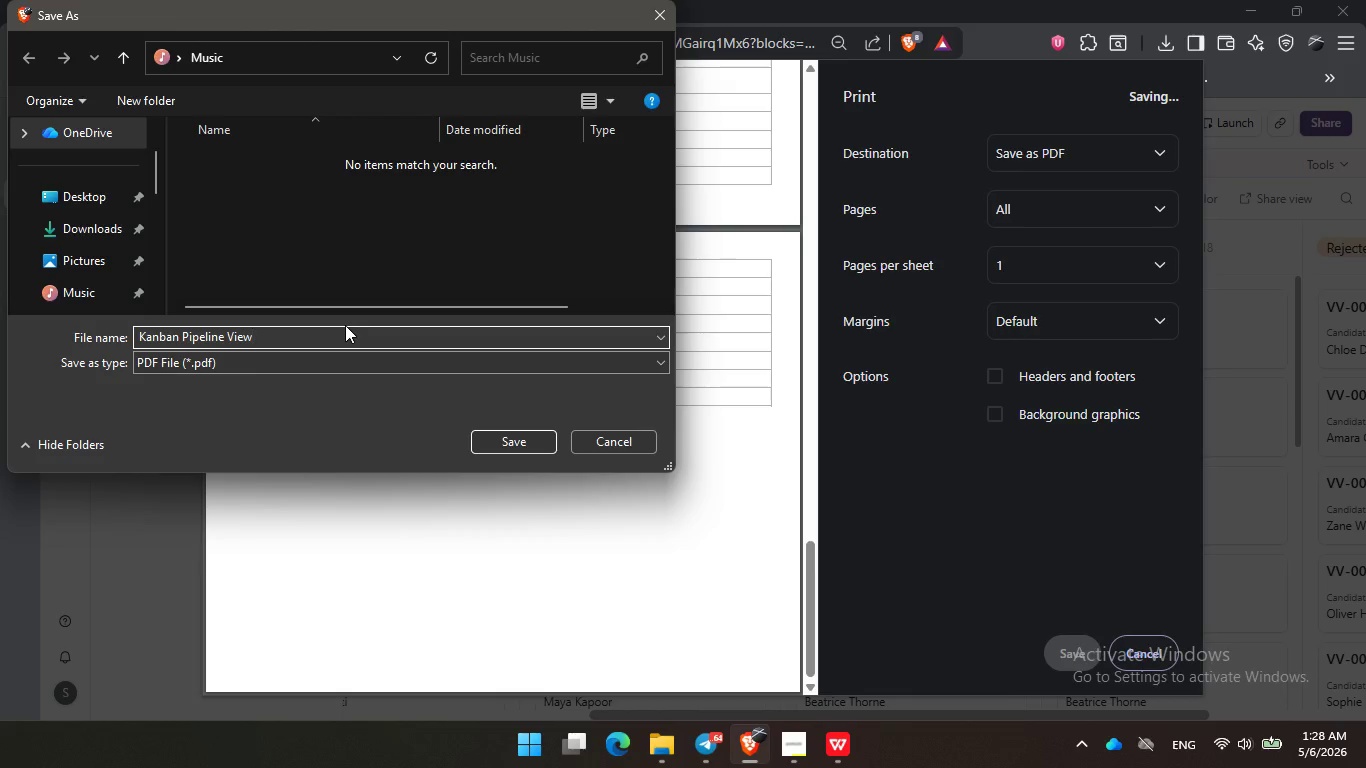 
key(Enter)
 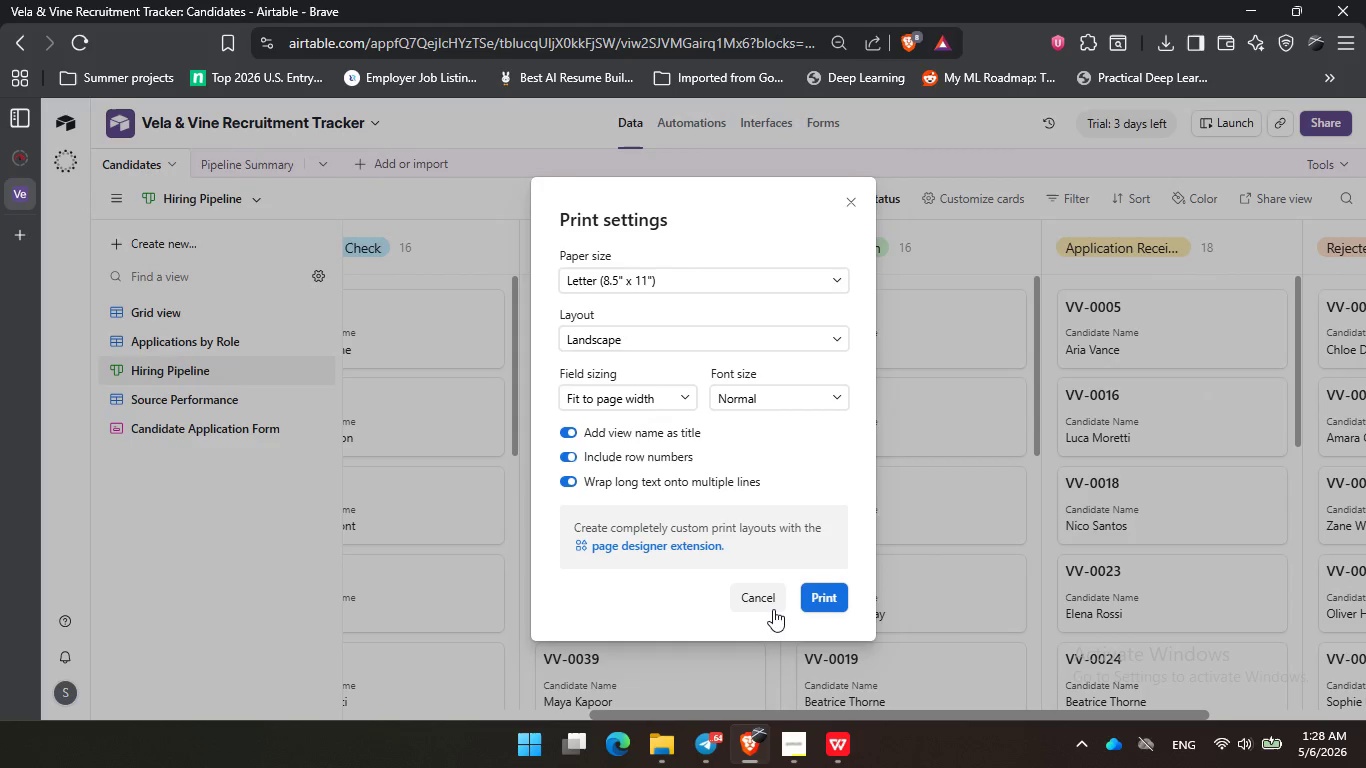 
left_click([771, 602])
 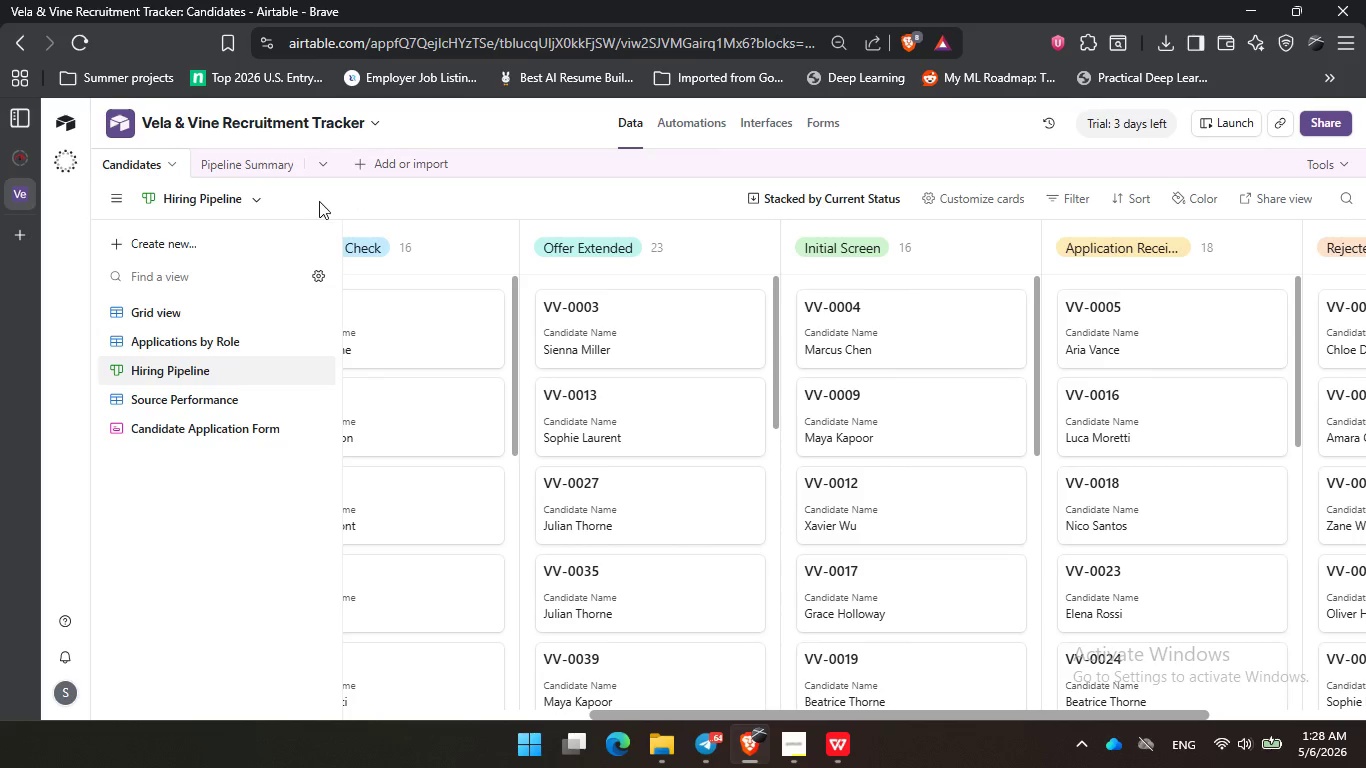 
left_click([316, 201])
 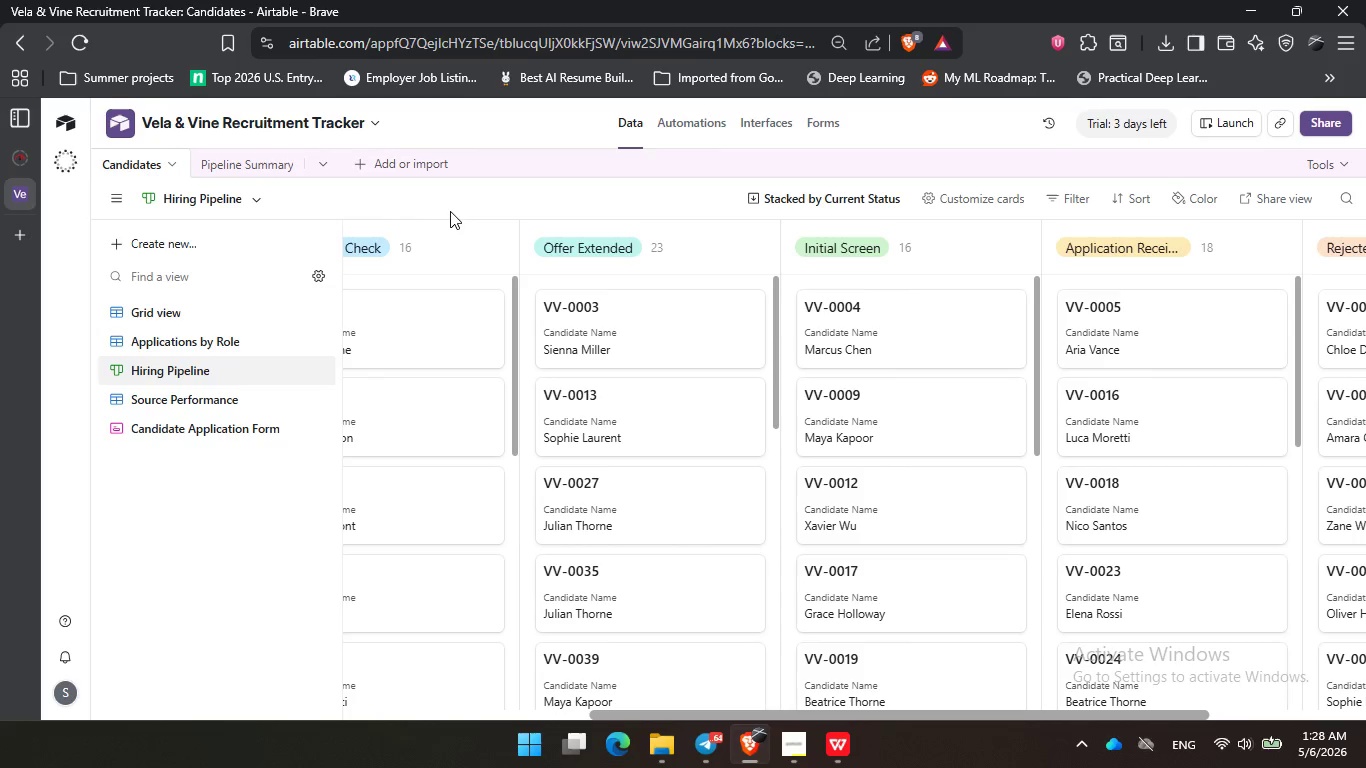 
left_click([451, 204])
 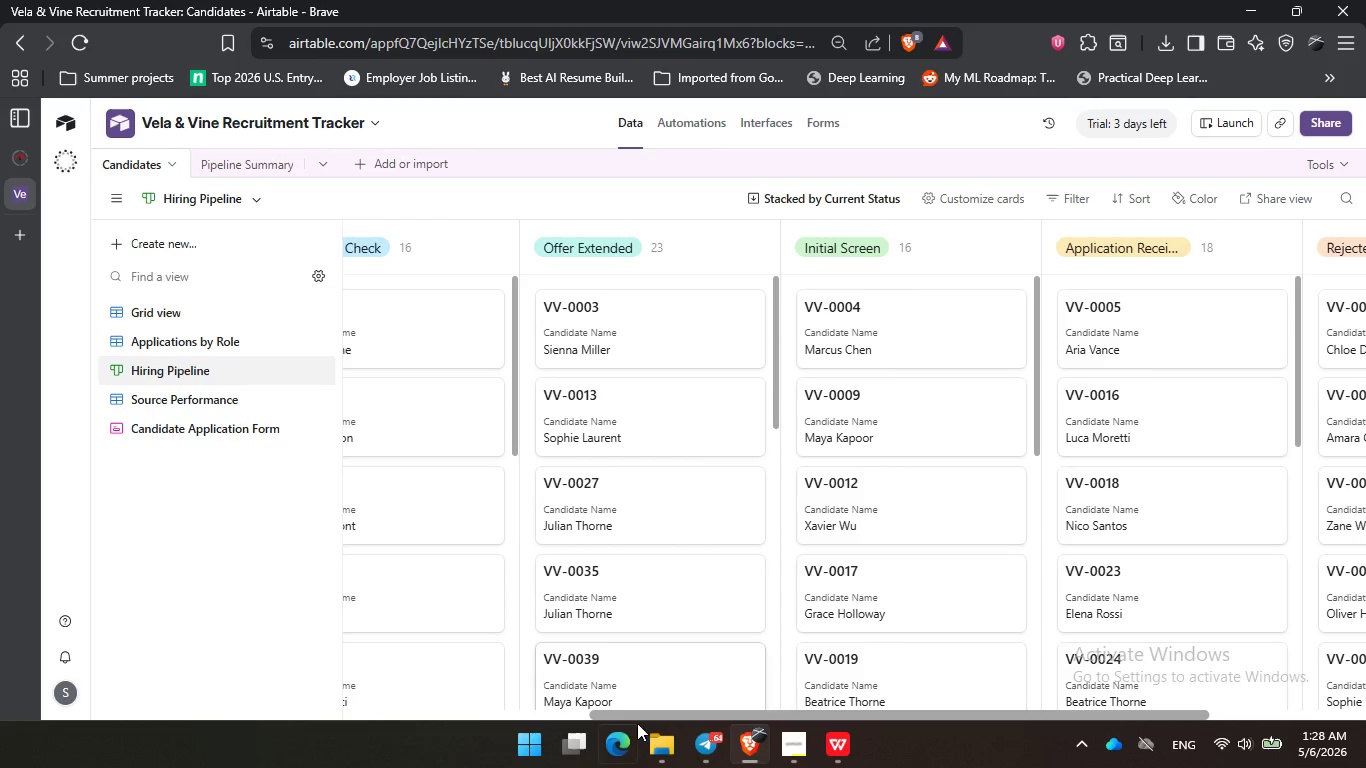 
left_click([777, 750])